 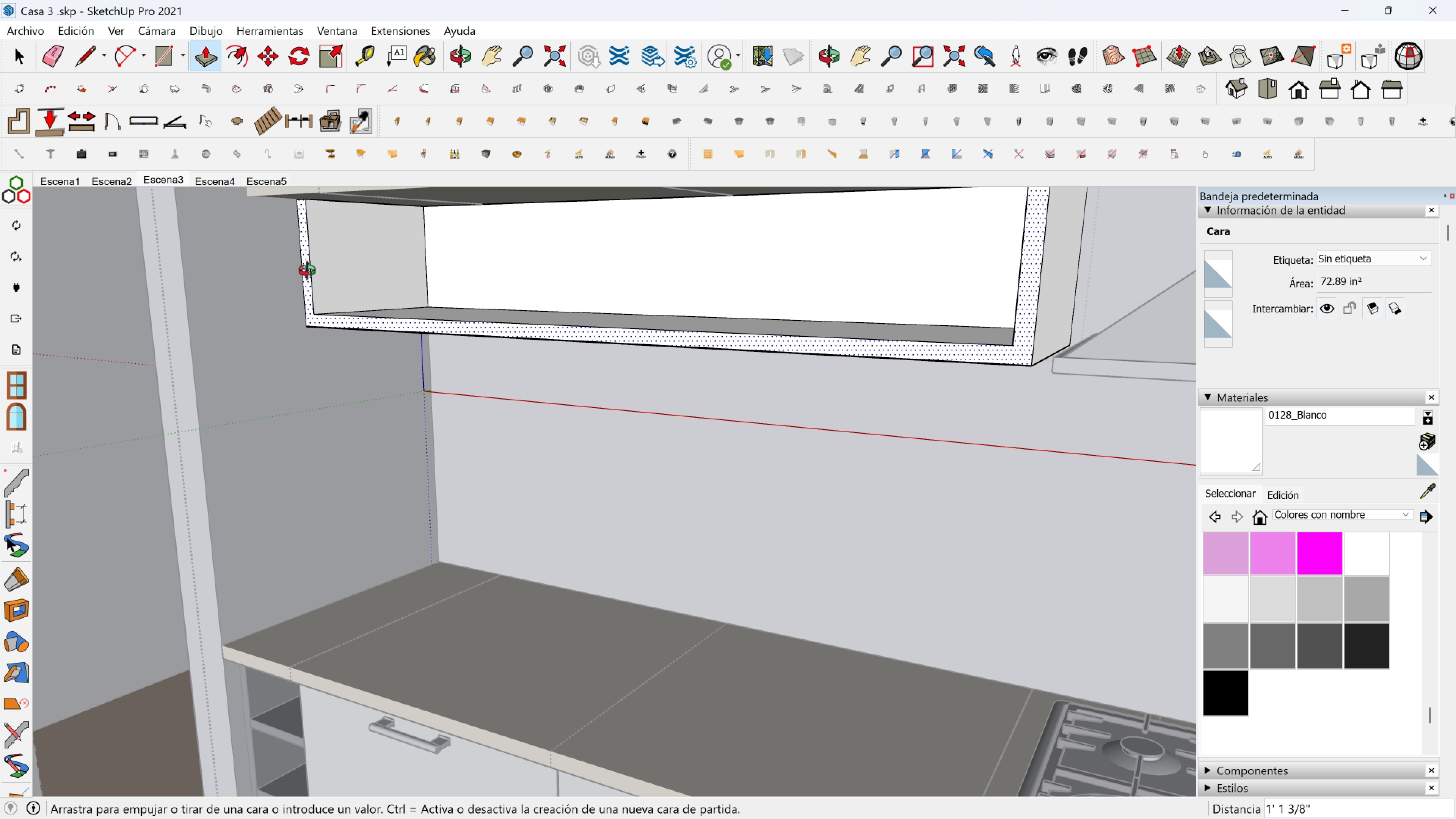 
key(Shift+ShiftLeft)
 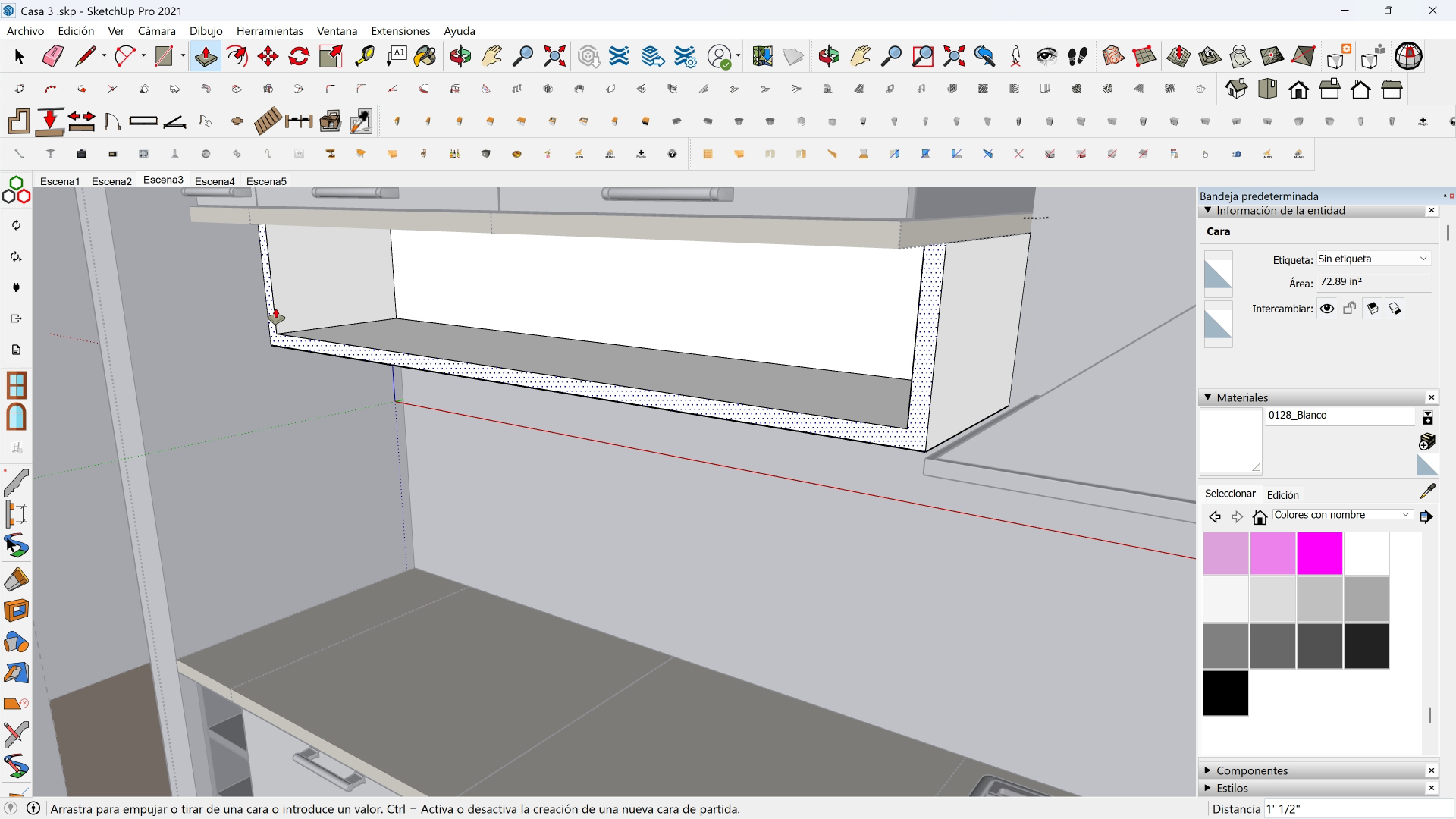 
wait(6.53)
 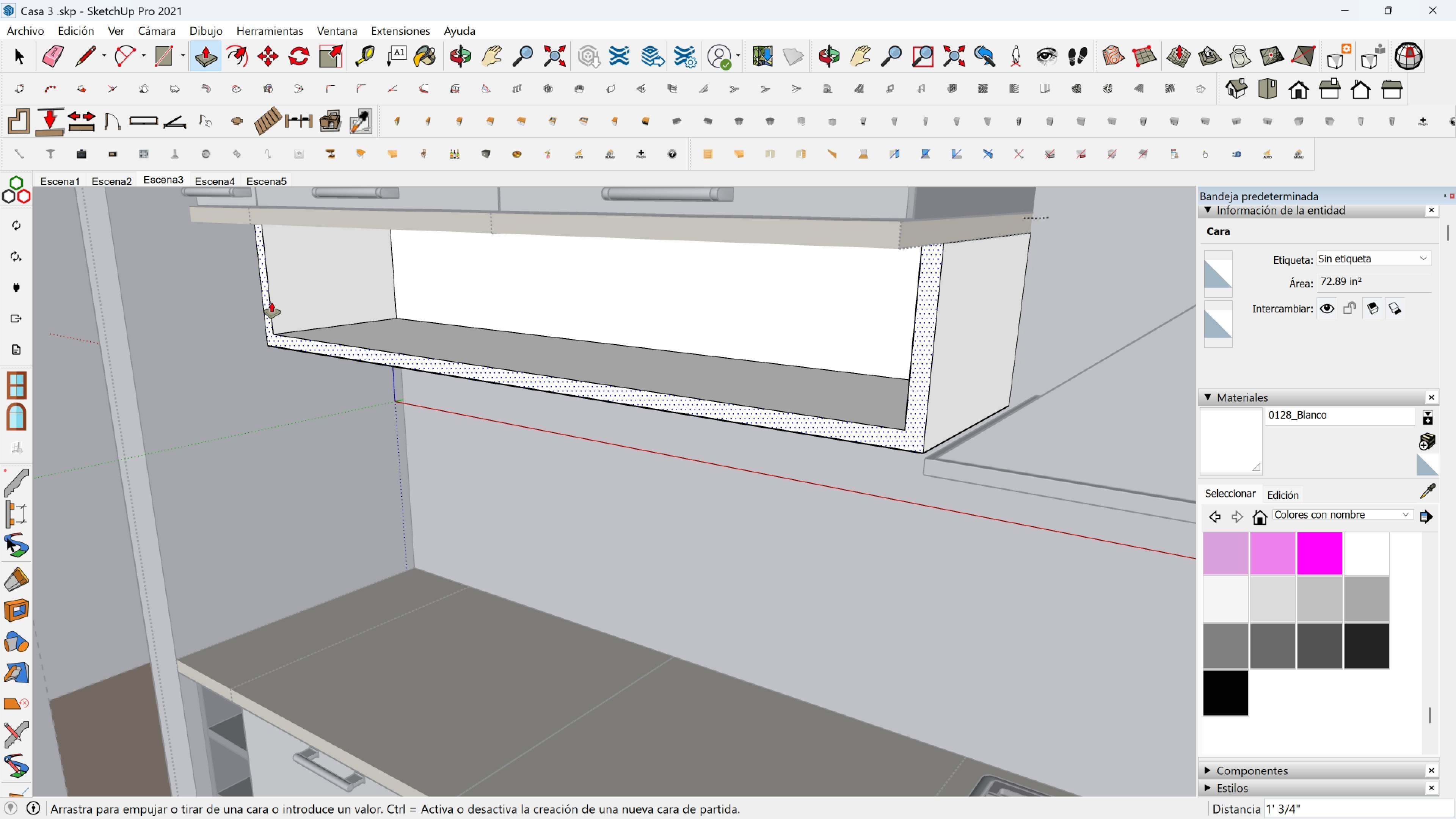 
type(12)
 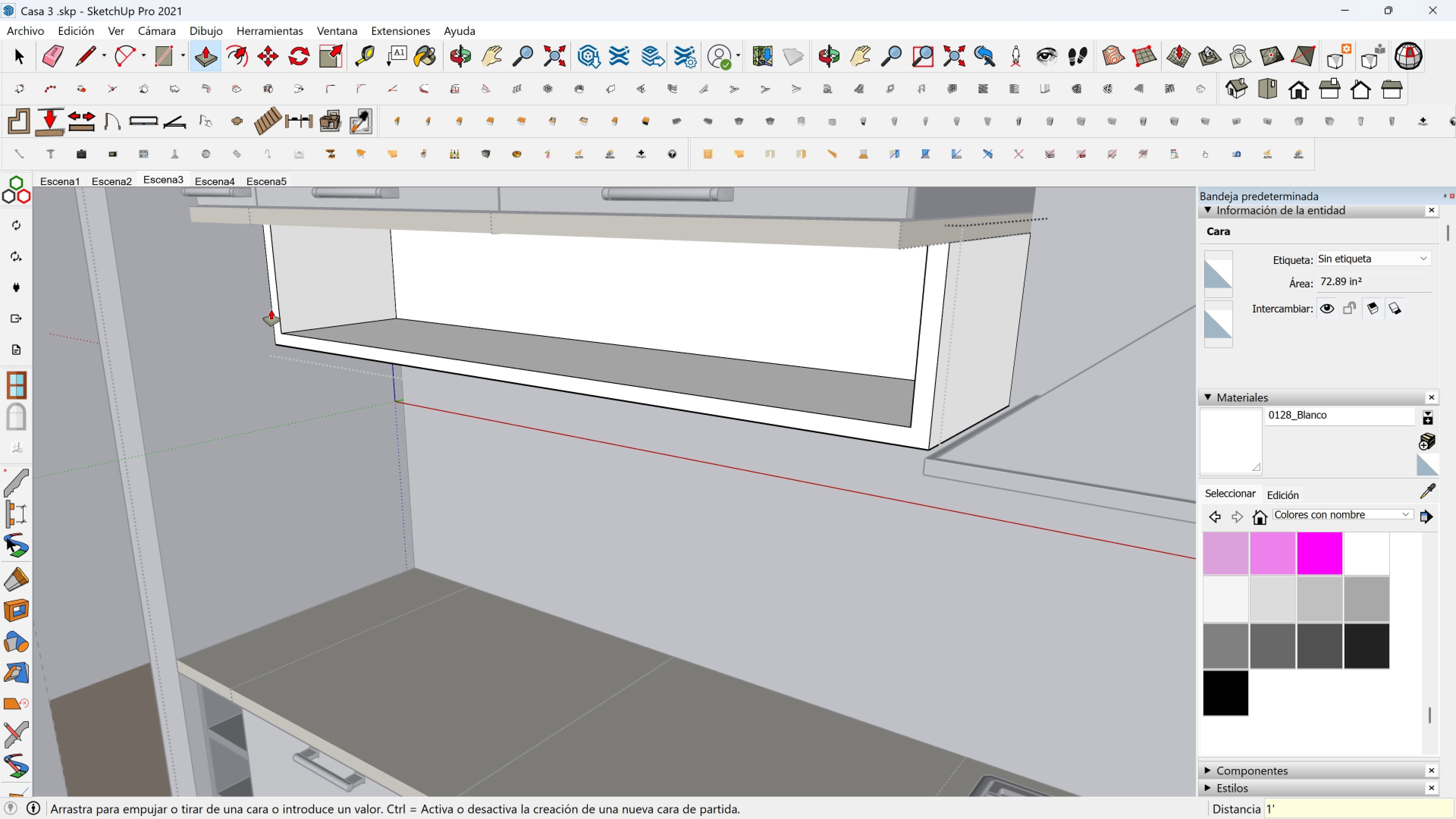 
key(Enter)
 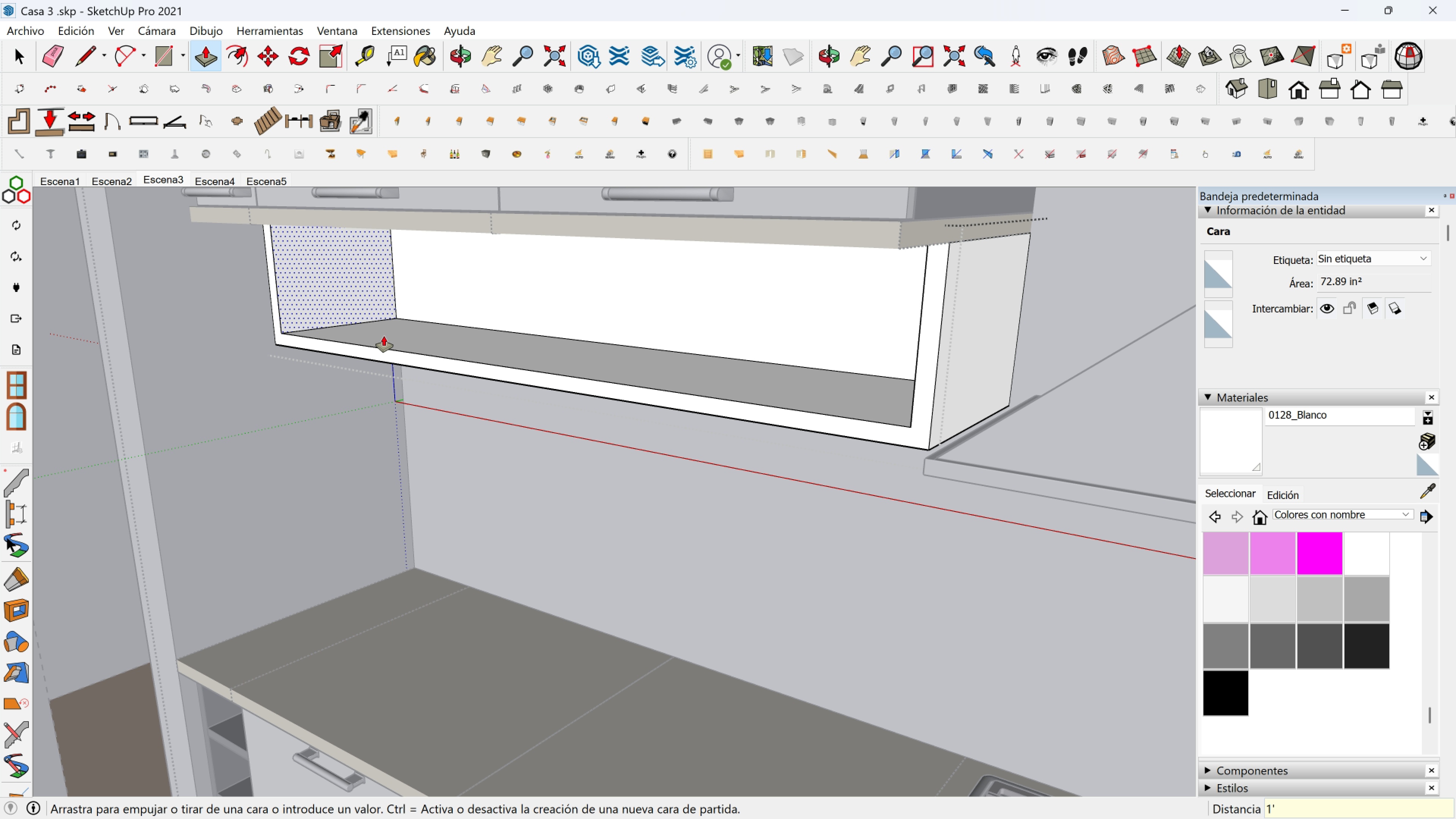 
scroll: coordinate [380, 346], scroll_direction: down, amount: 1.0
 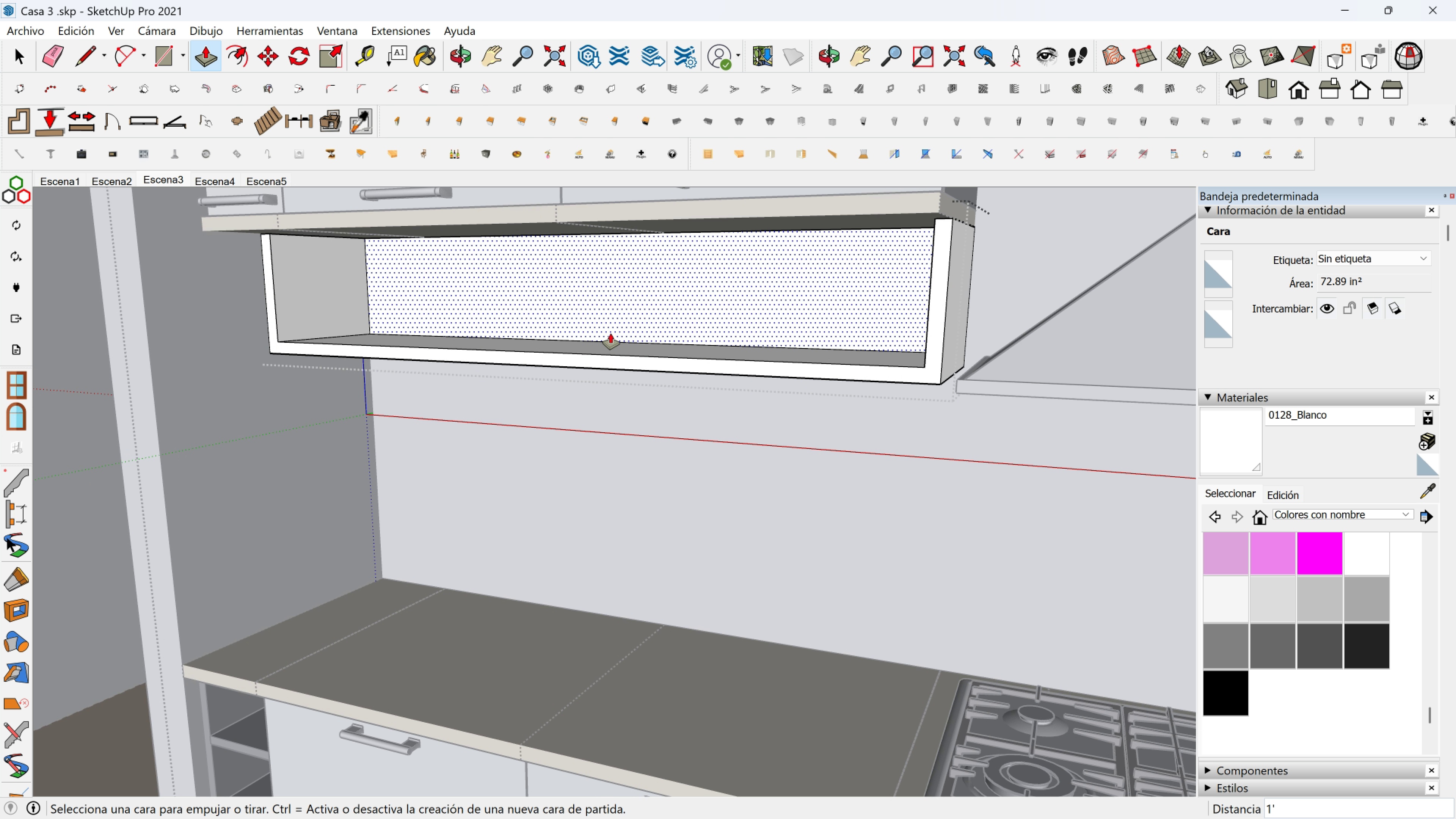 
key(Shift+ShiftLeft)
 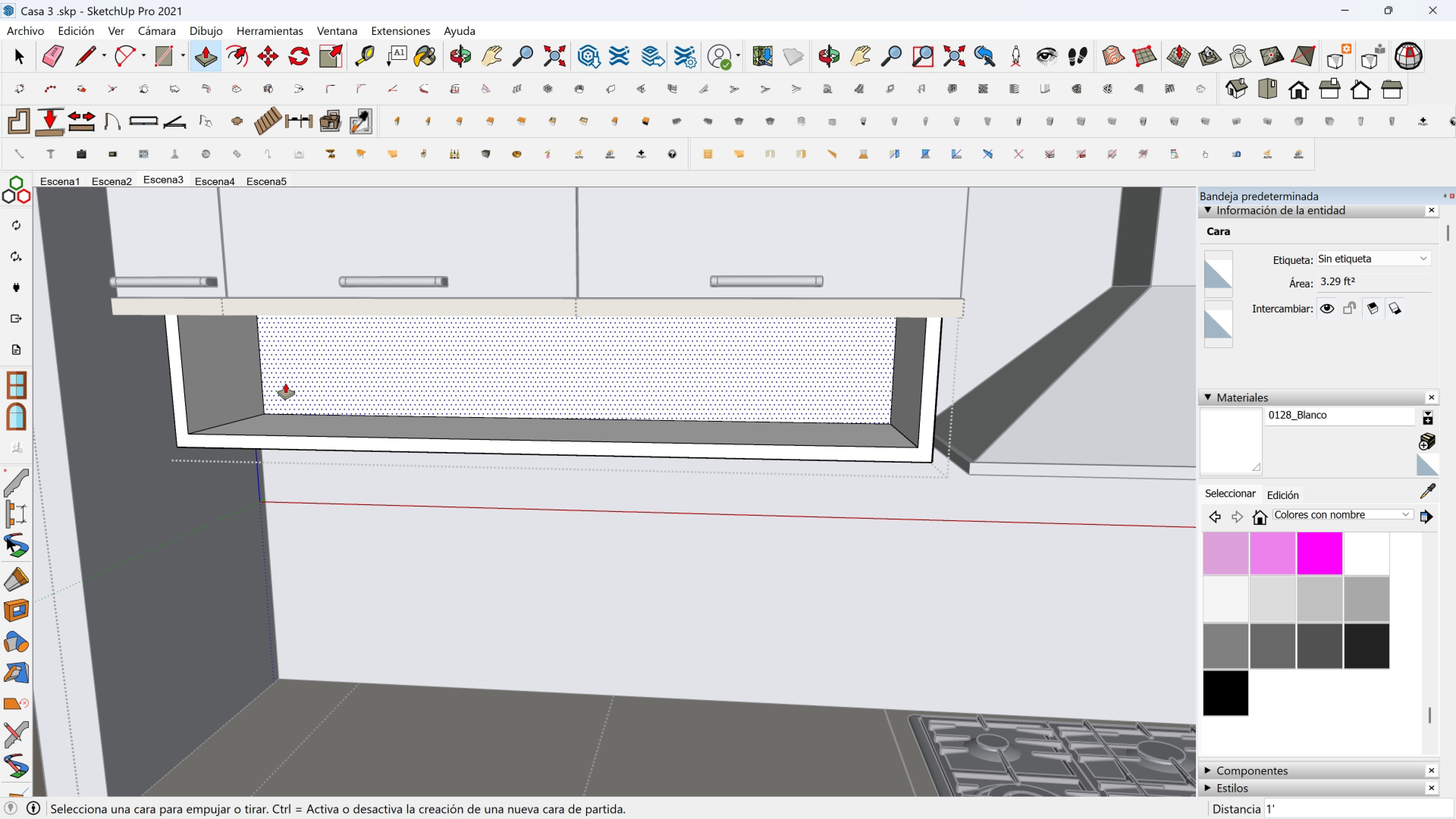 
scroll: coordinate [281, 342], scroll_direction: down, amount: 3.0
 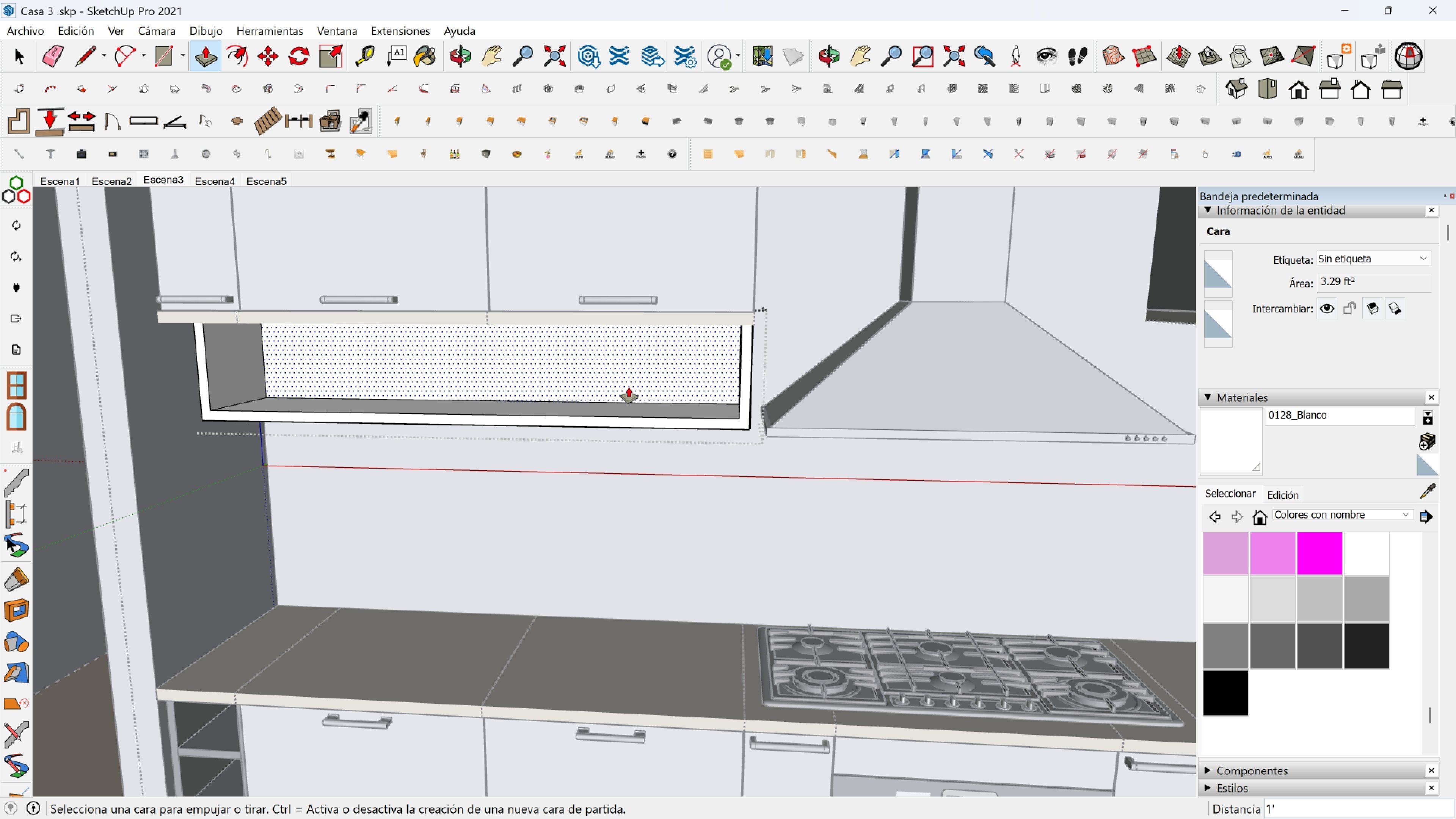 
key(Space)